 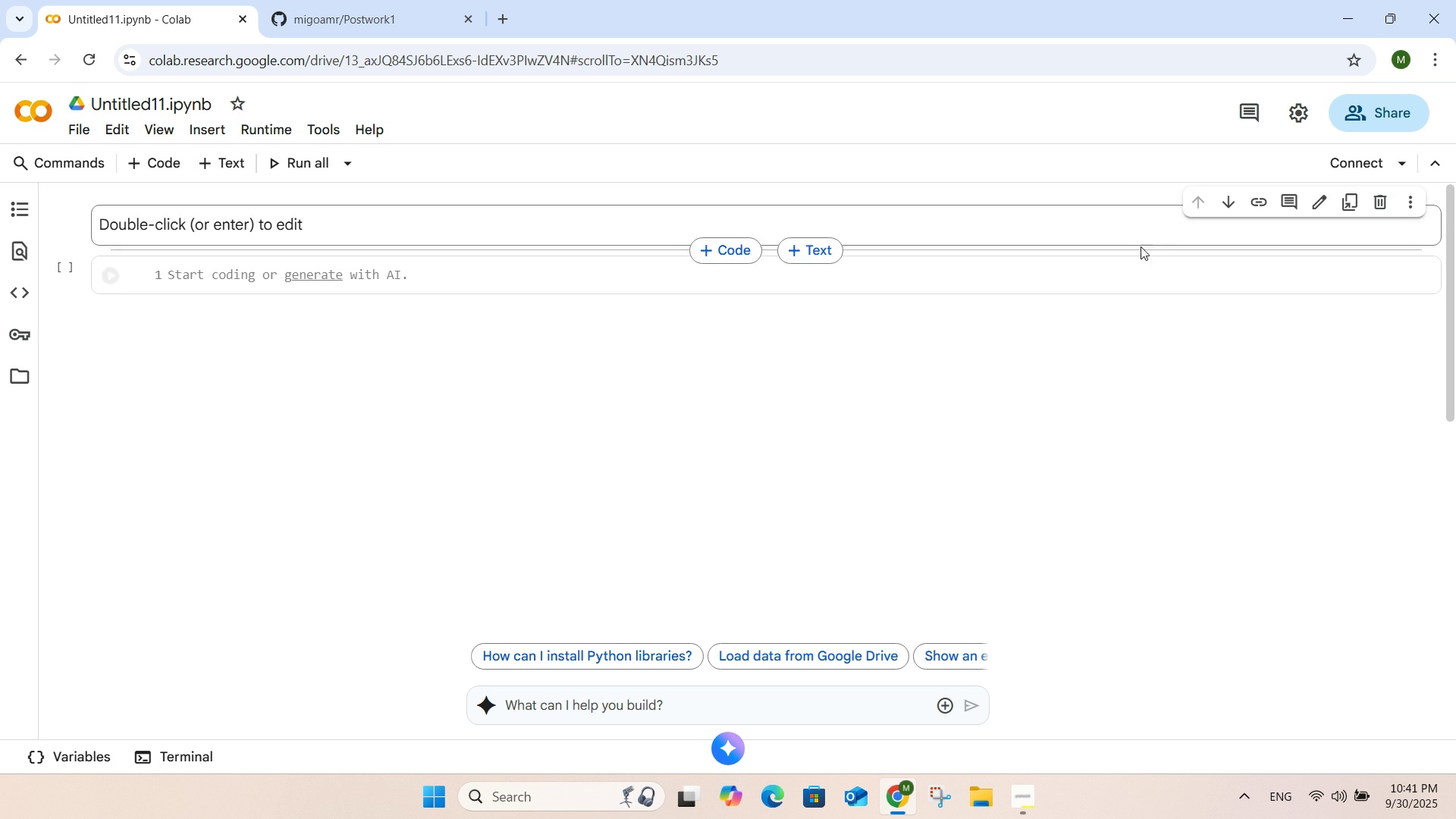 
key(Shift+F)
 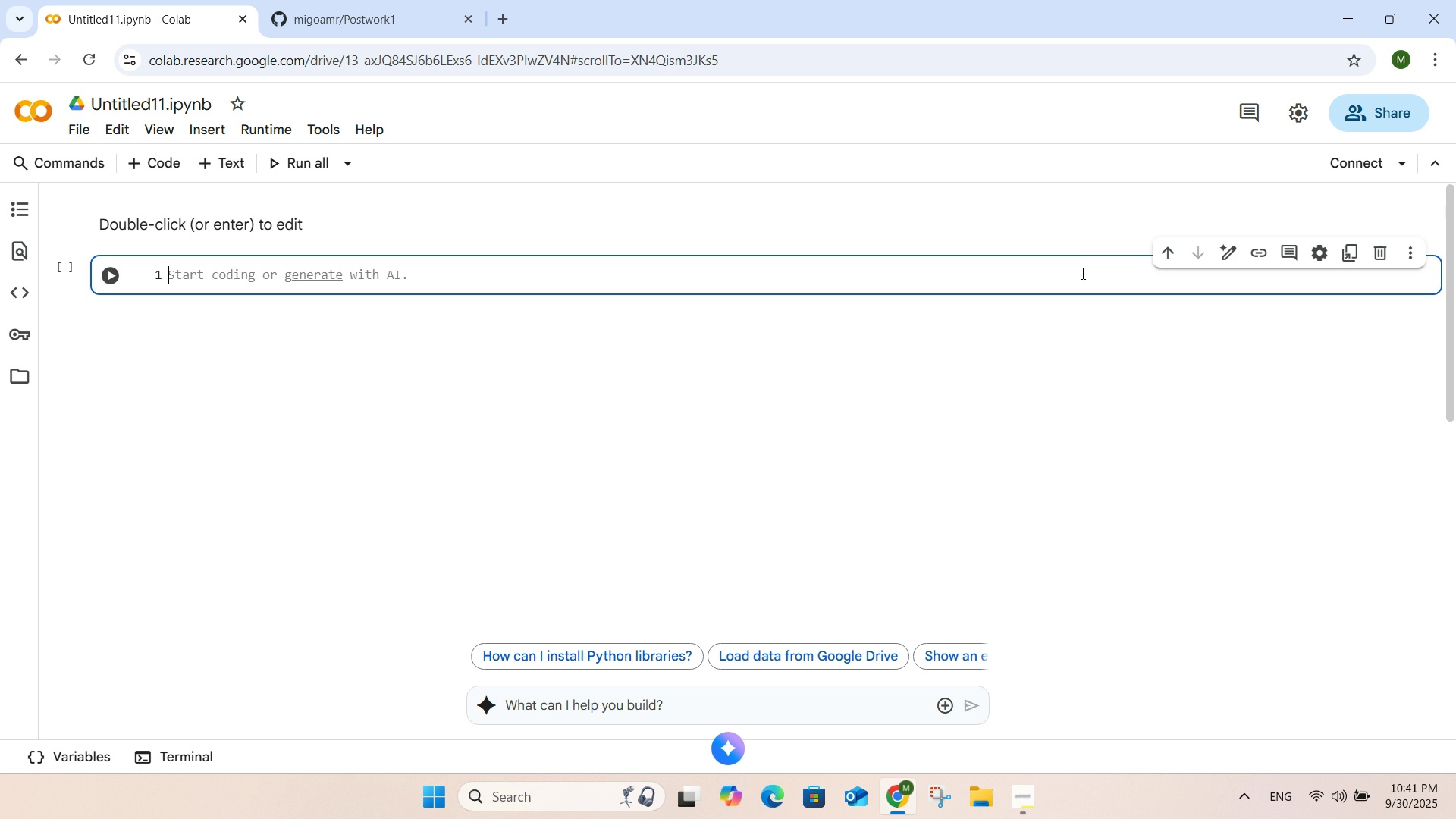 
left_click([1081, 273])
 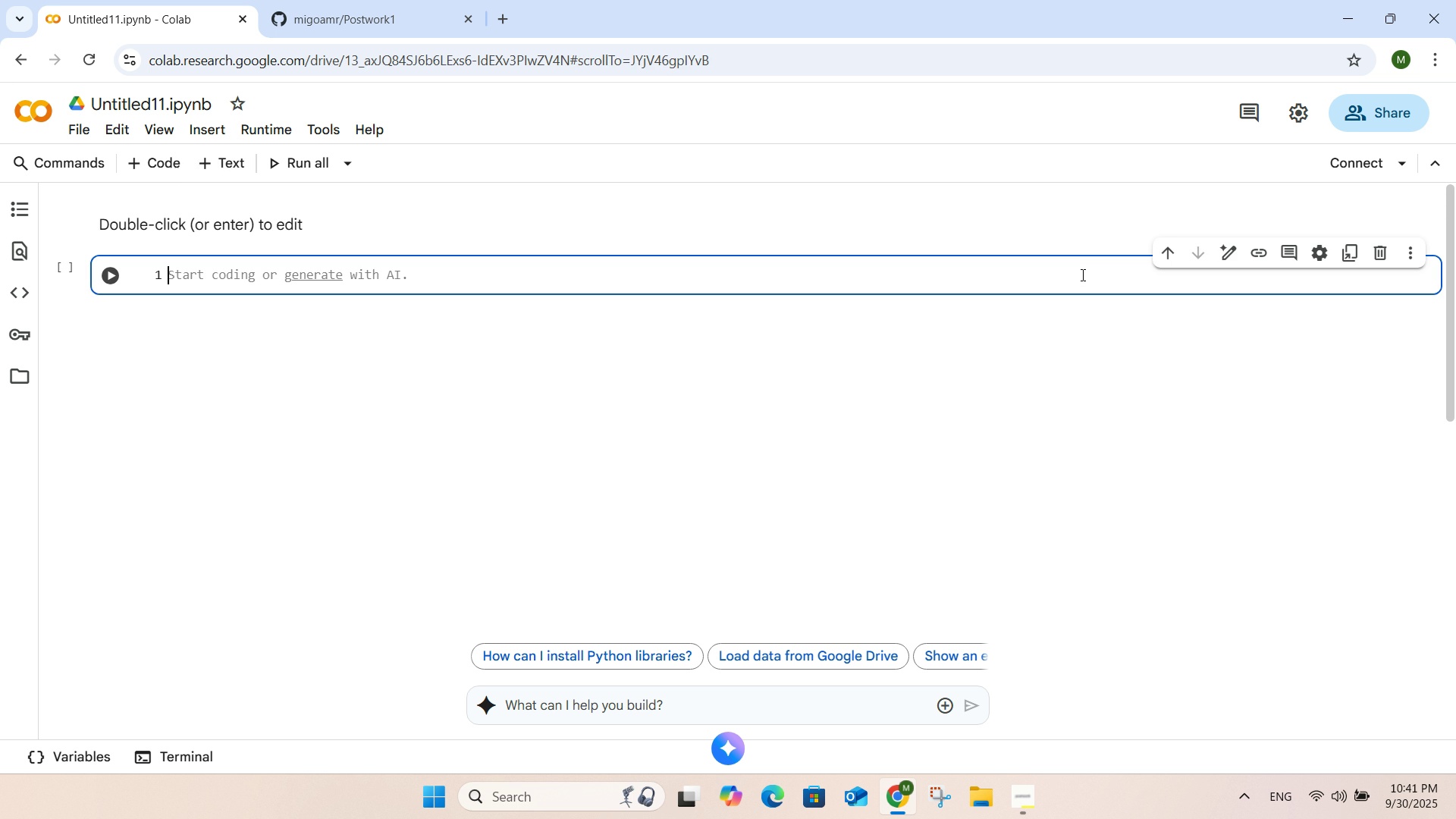 
type(Description)
 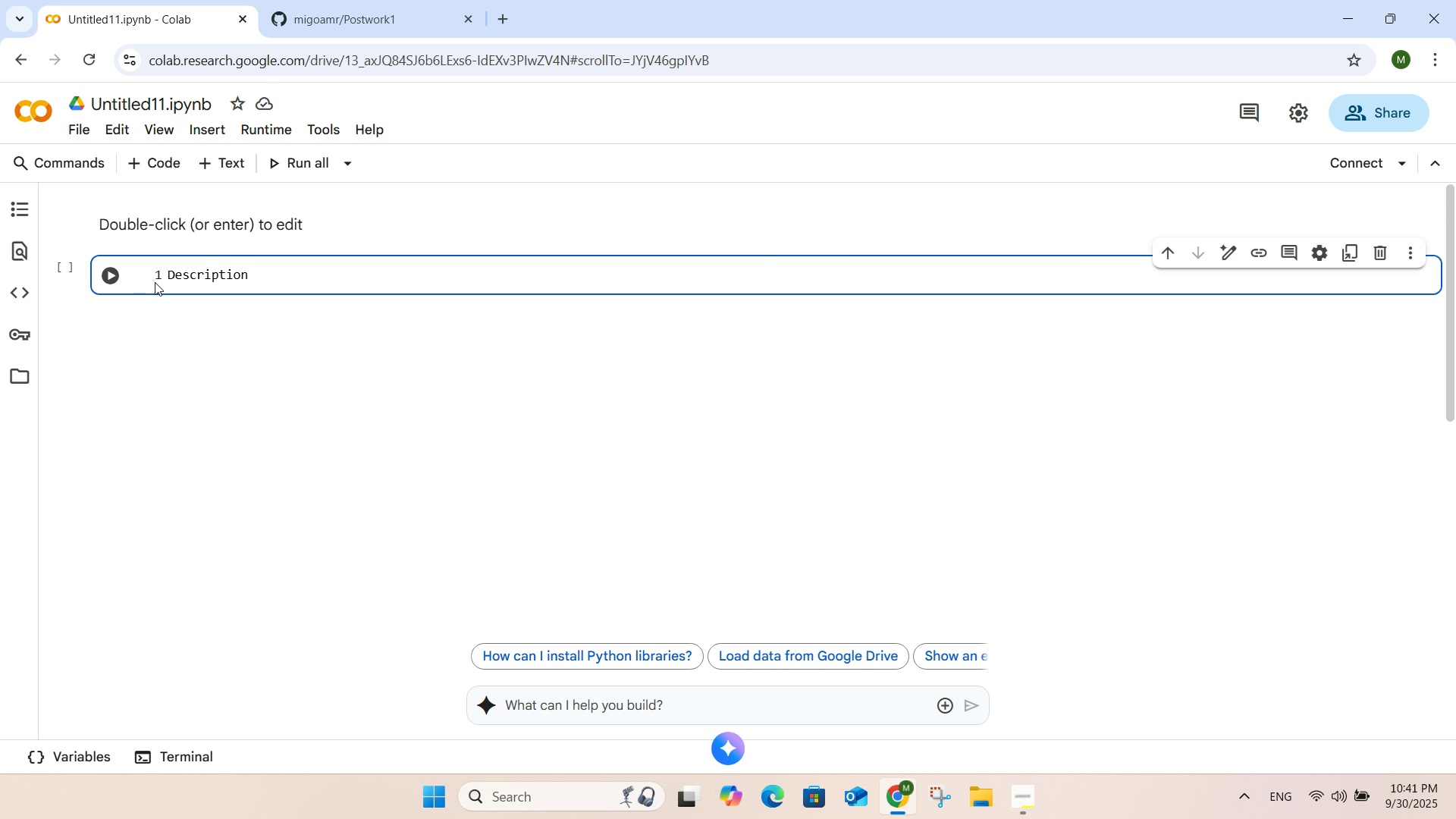 
double_click([206, 278])
 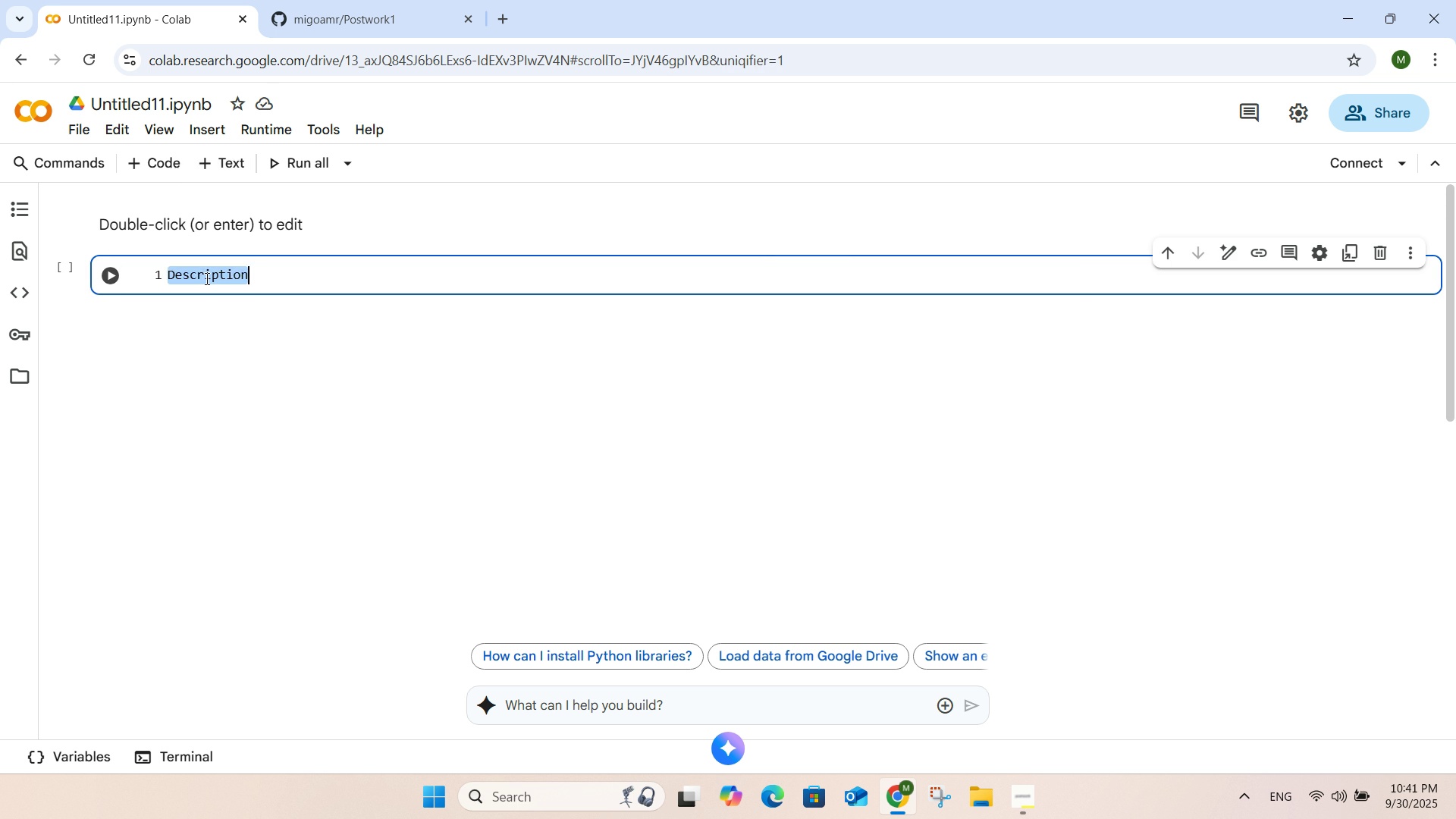 
triple_click([206, 278])